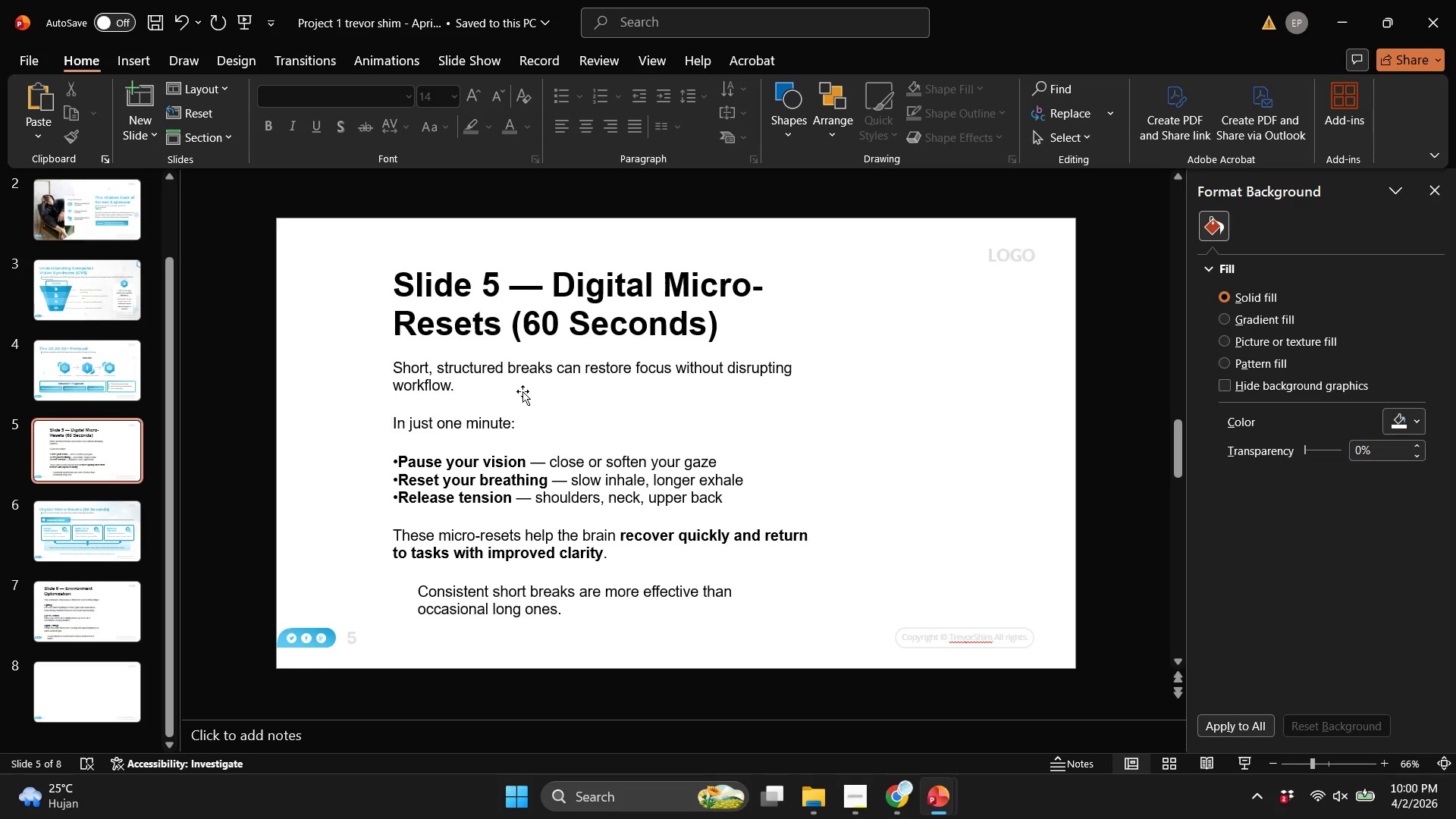 
scroll: coordinate [522, 391], scroll_direction: down, amount: 1.0
 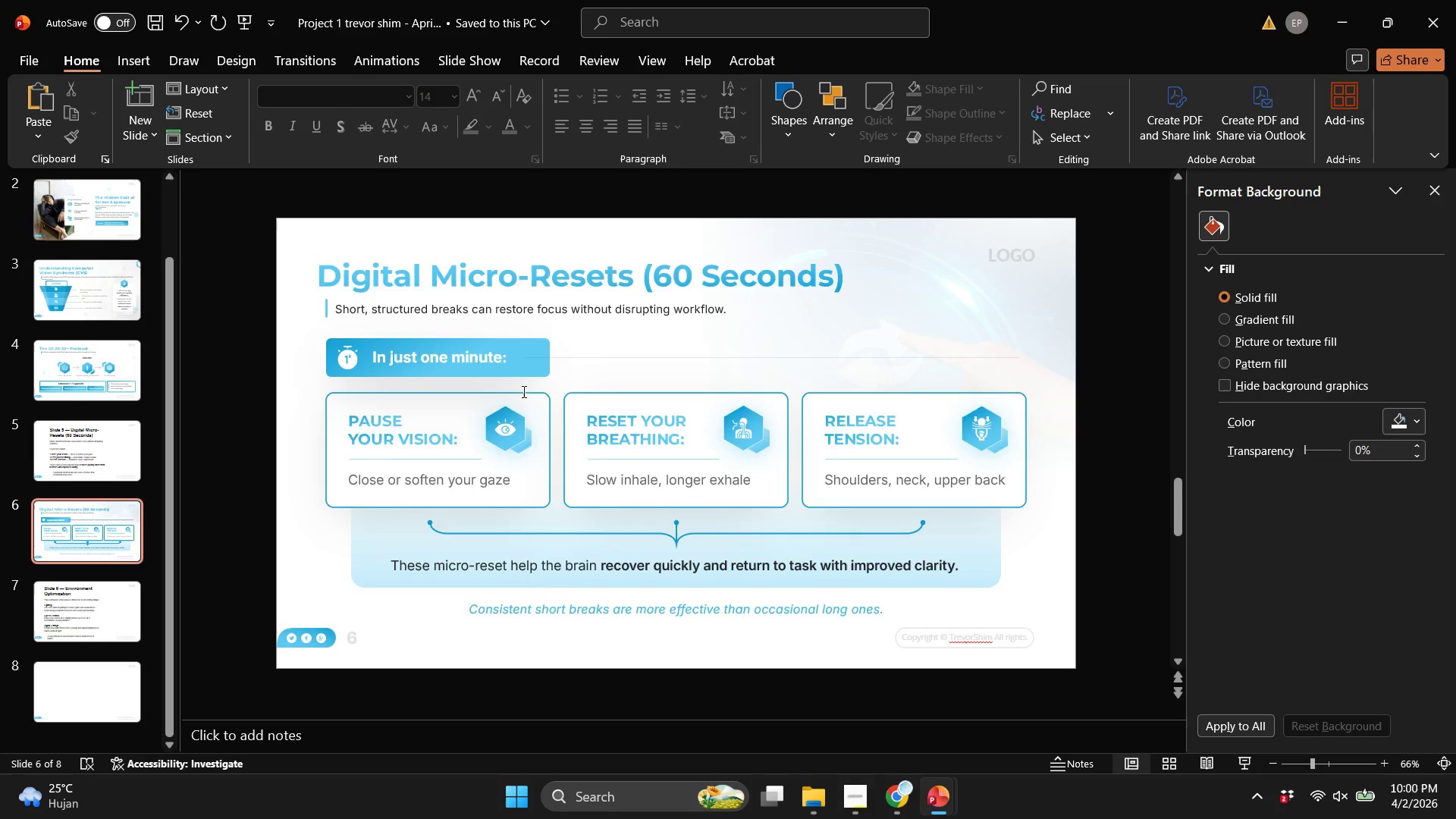 
scroll: coordinate [522, 391], scroll_direction: up, amount: 1.0
 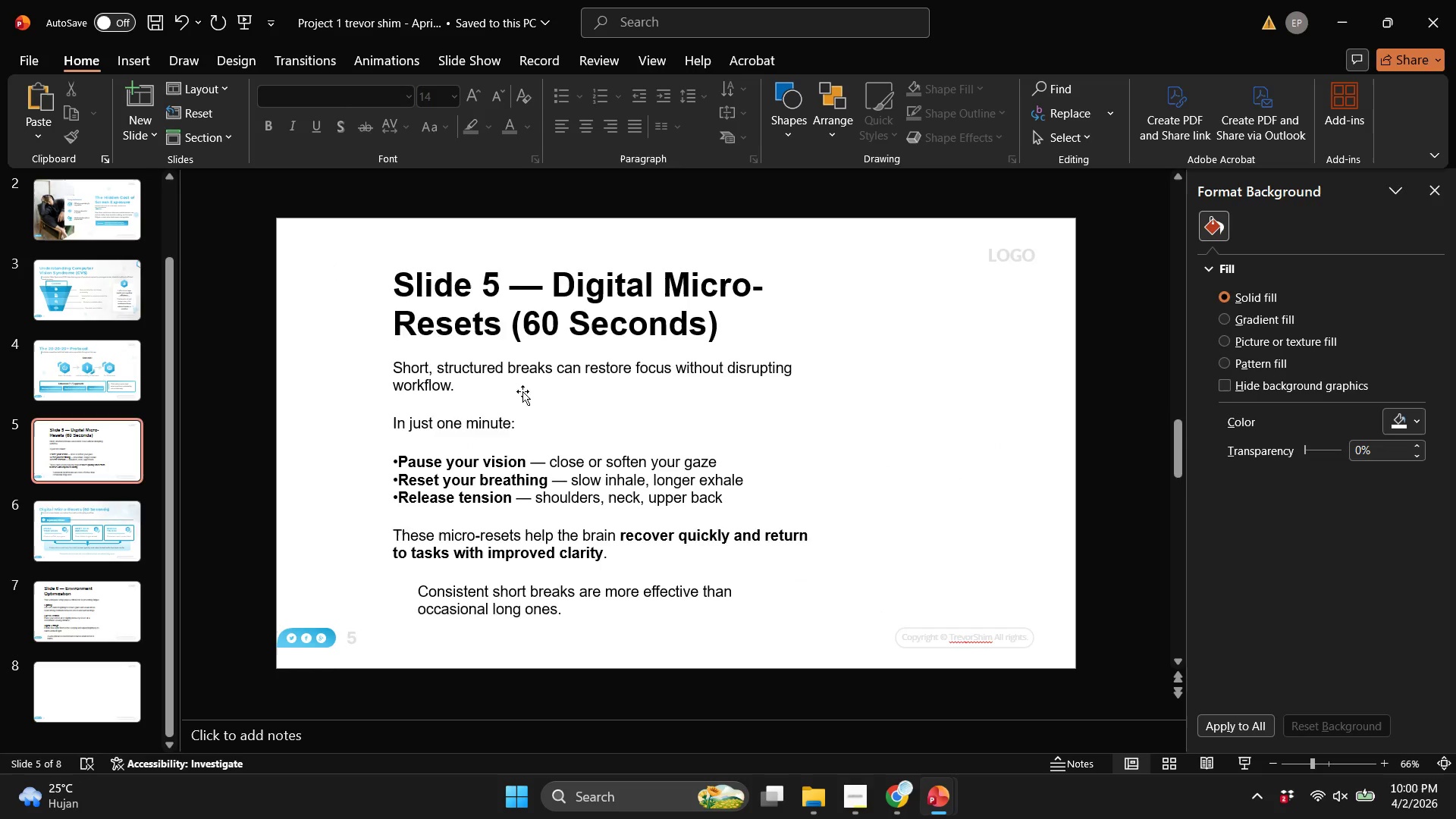 
scroll: coordinate [522, 391], scroll_direction: down, amount: 1.0
 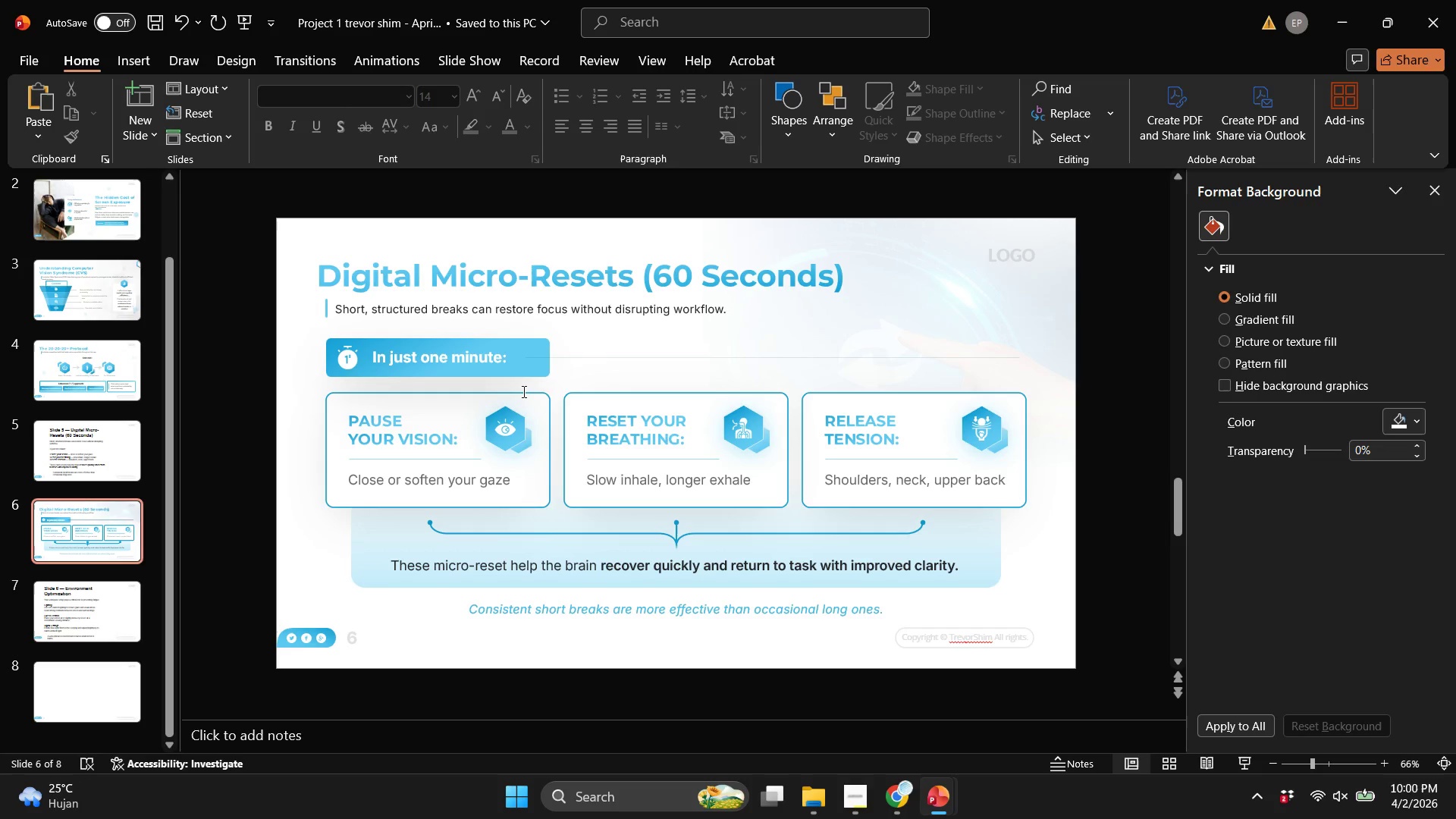 
scroll: coordinate [522, 391], scroll_direction: up, amount: 1.0
 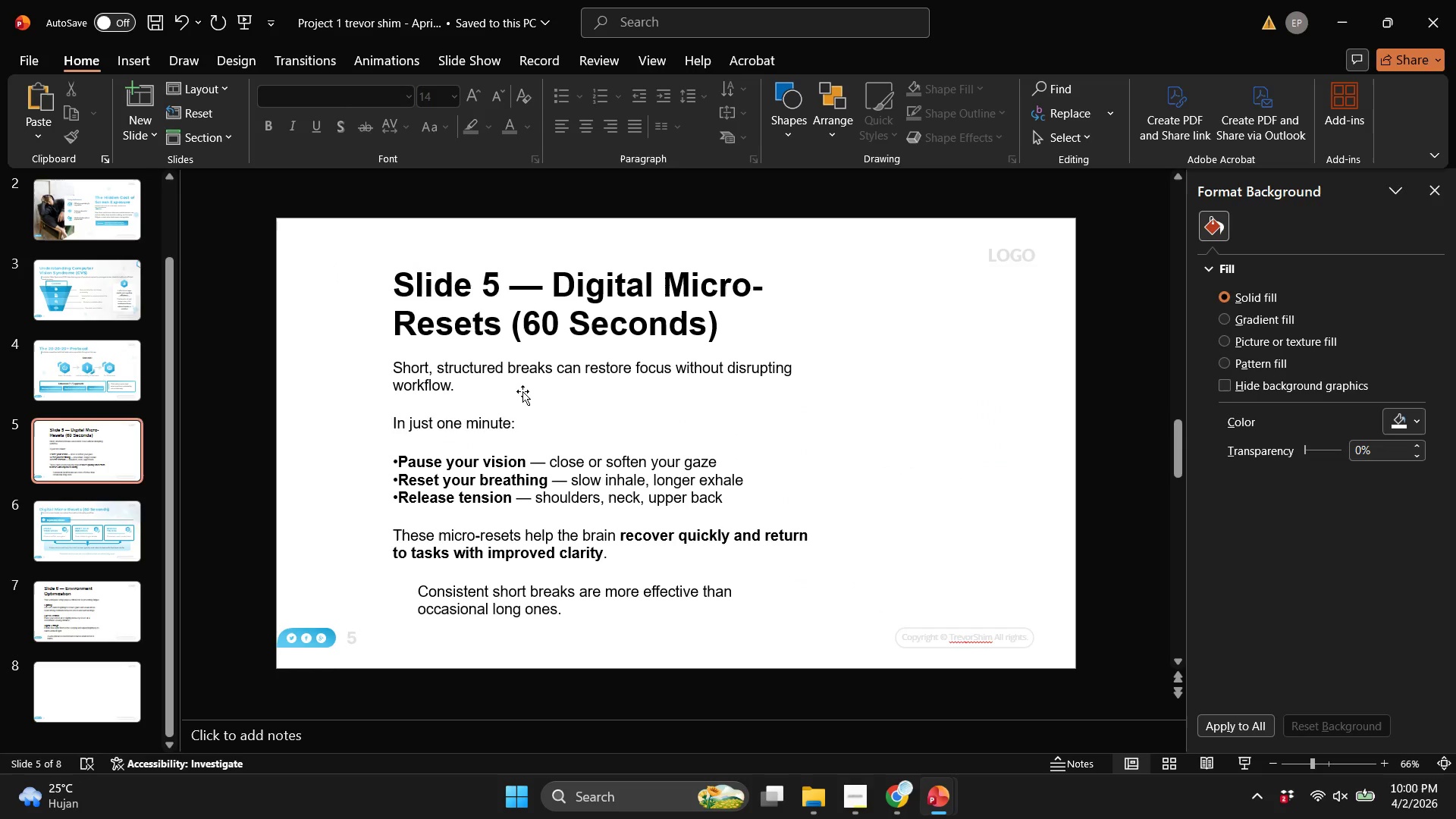 
scroll: coordinate [522, 391], scroll_direction: down, amount: 1.0
 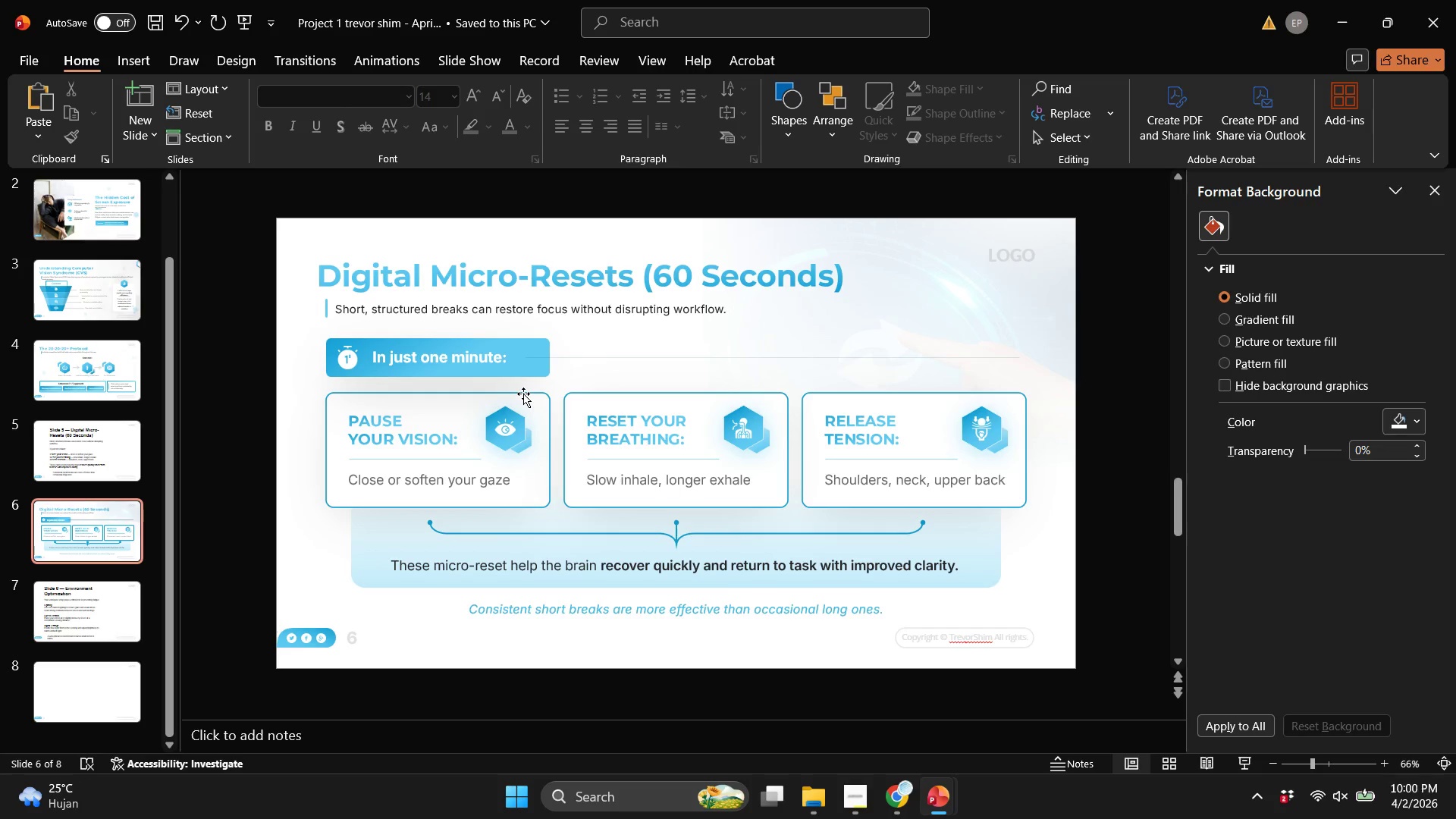 
scroll: coordinate [523, 394], scroll_direction: up, amount: 1.0
 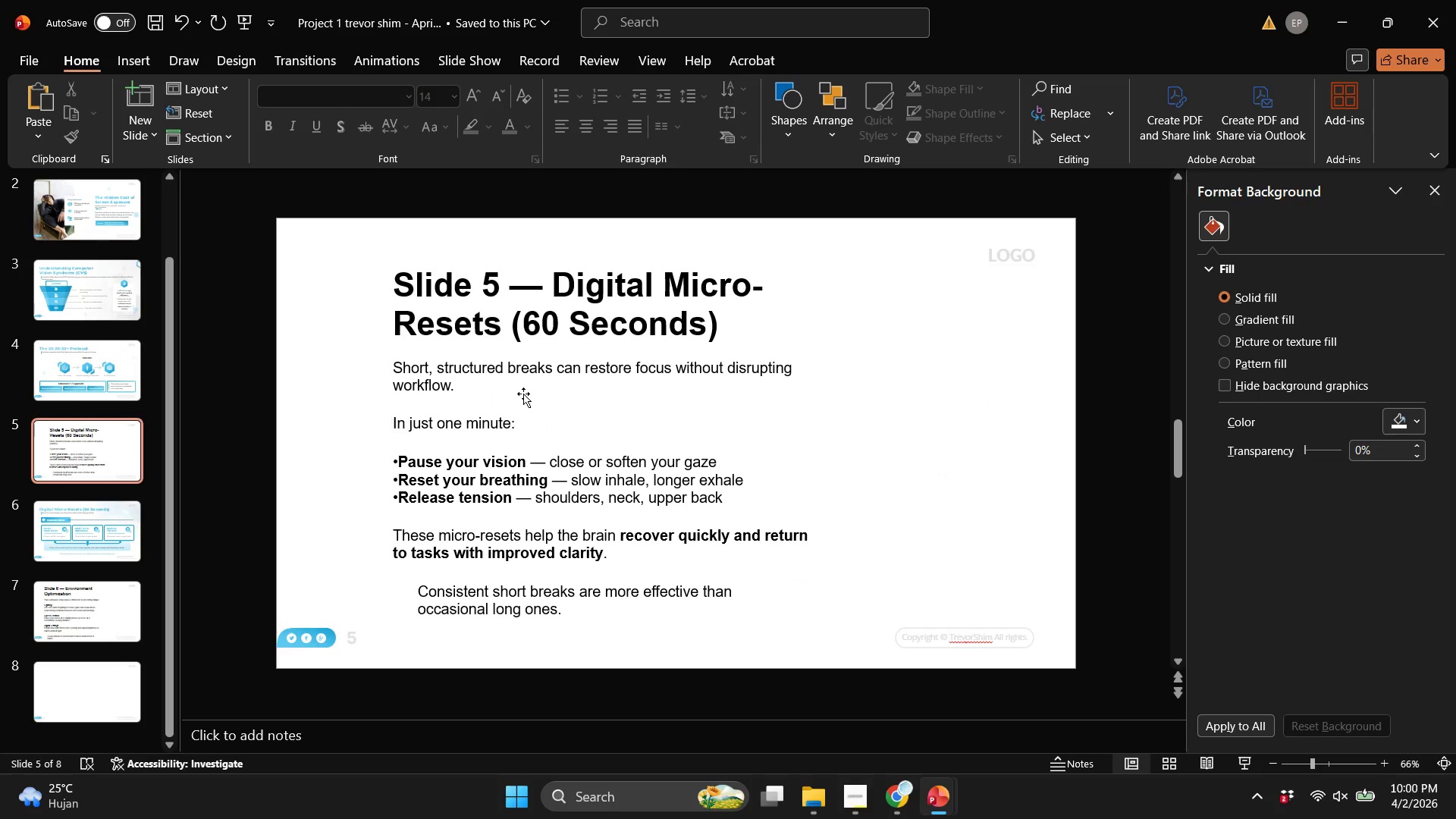 
scroll: coordinate [523, 395], scroll_direction: down, amount: 2.0
 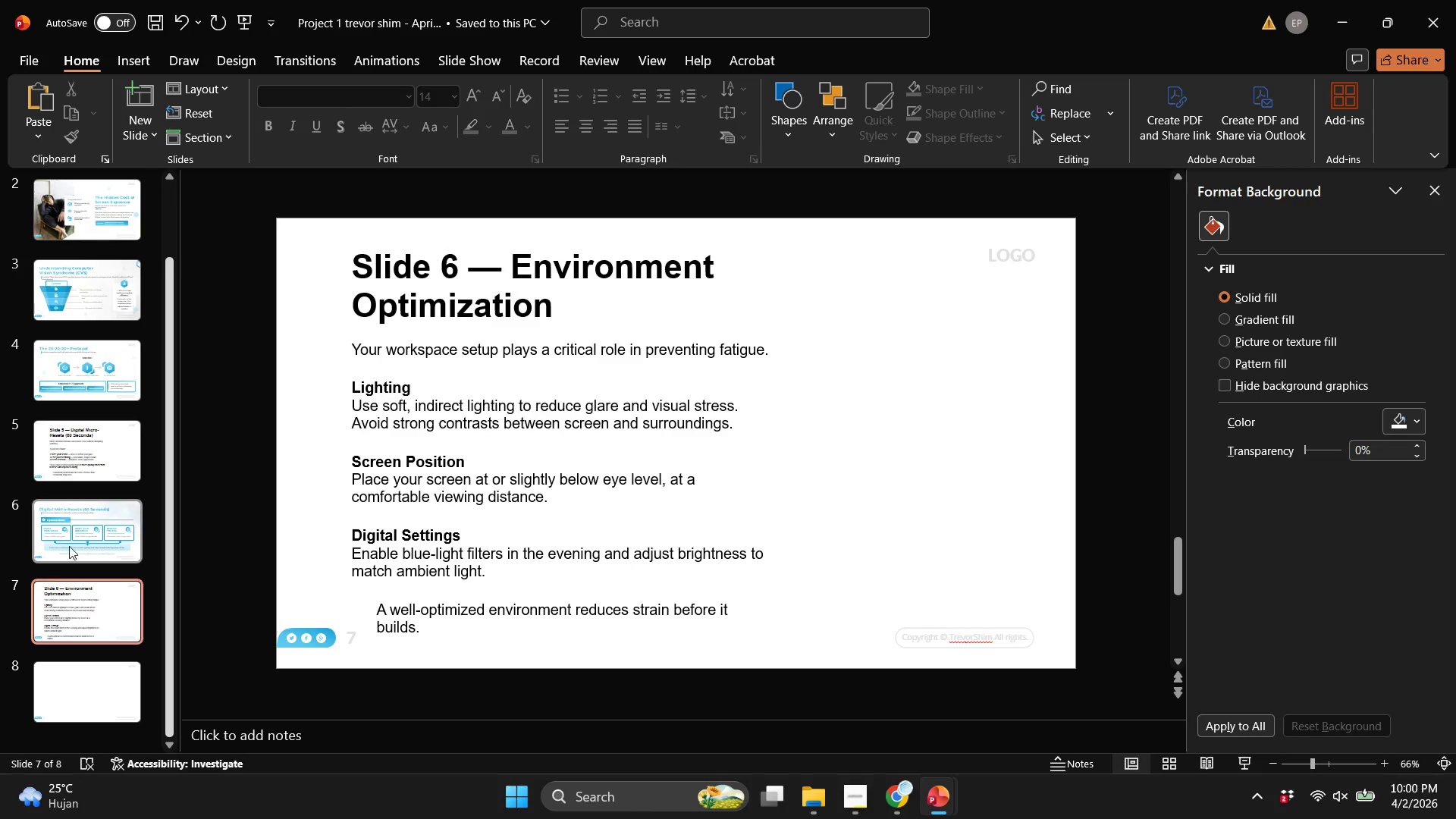 
left_click([134, 522])
 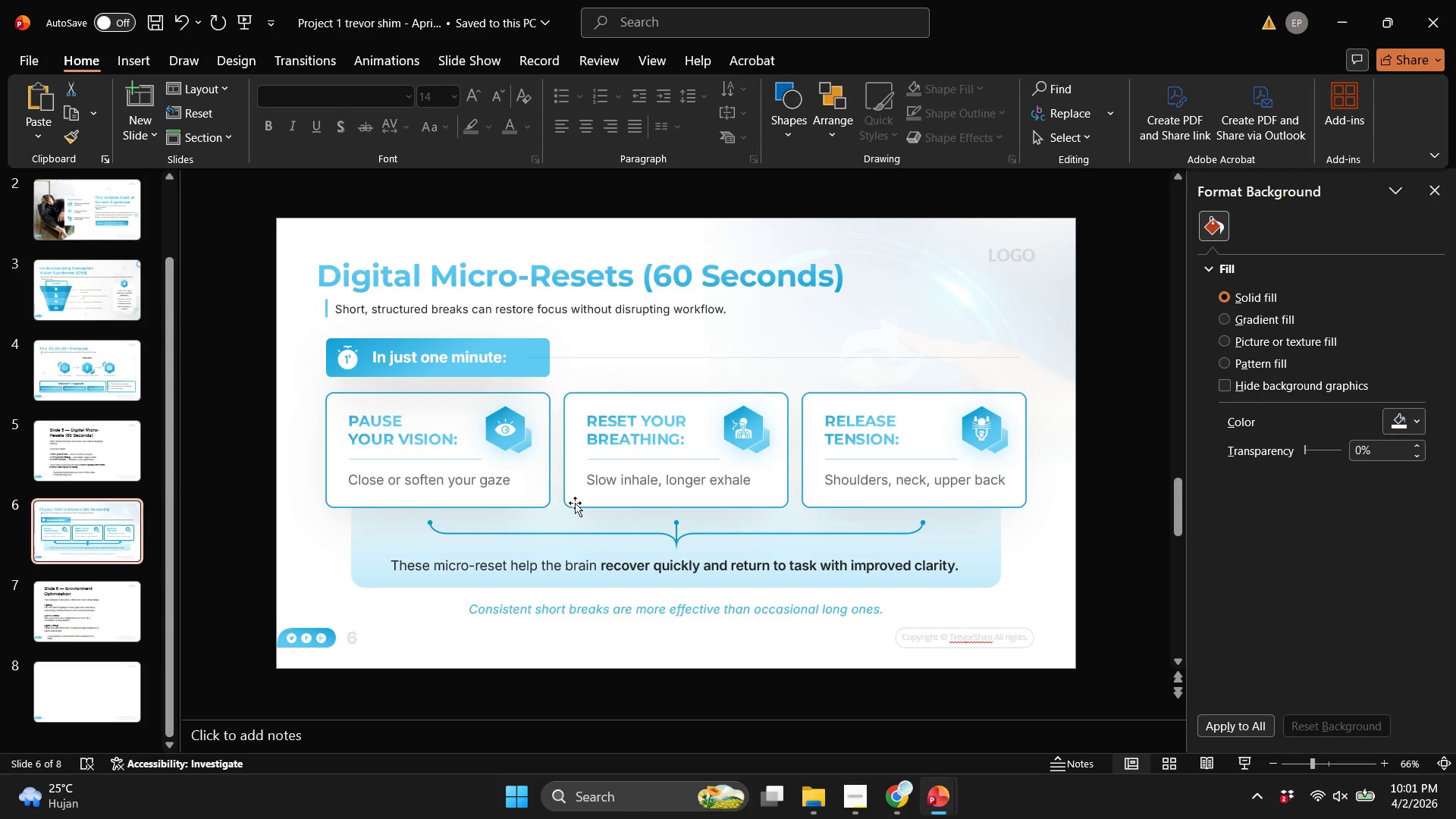 
key(Control+S)
 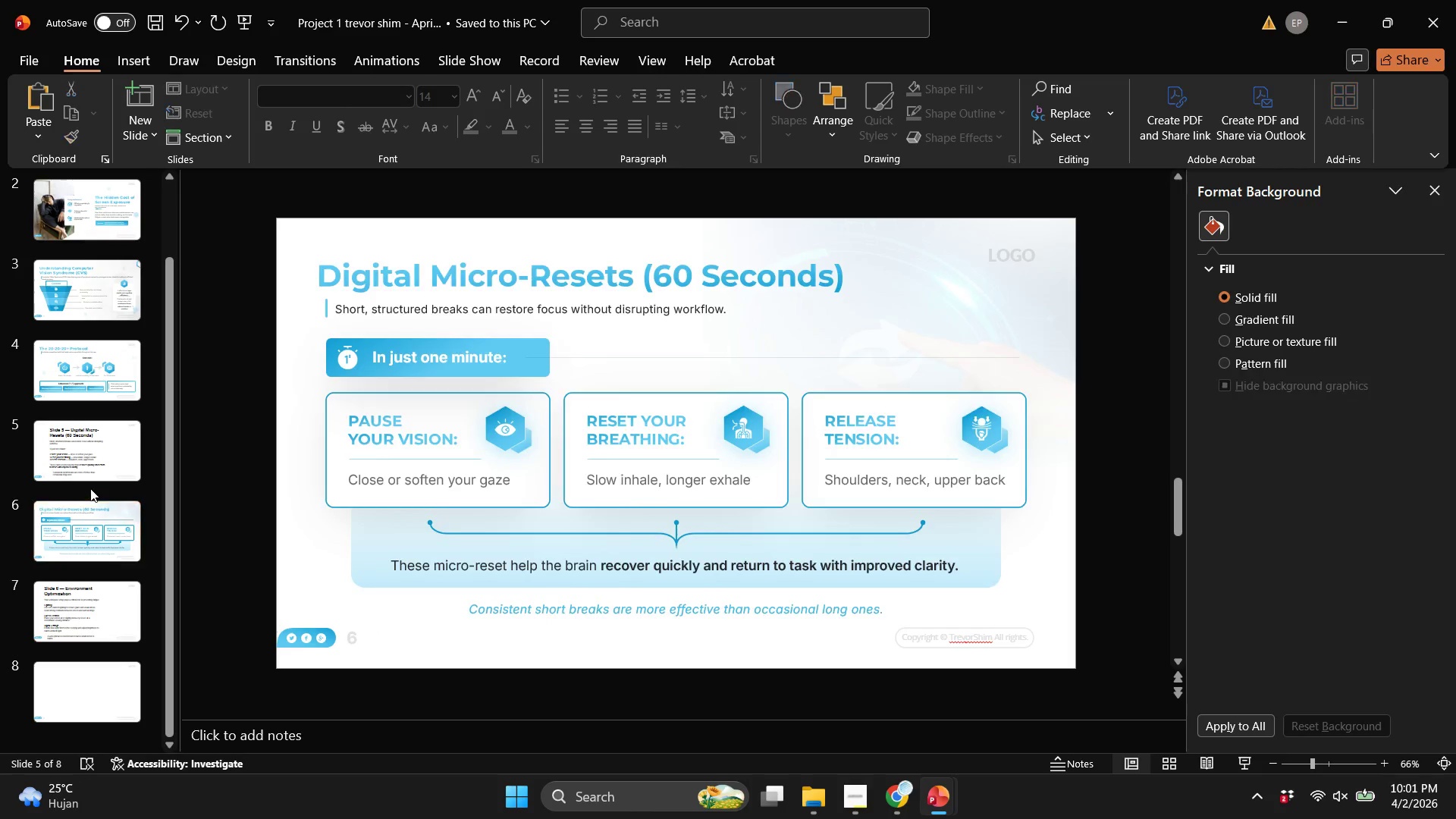 
double_click([102, 391])
 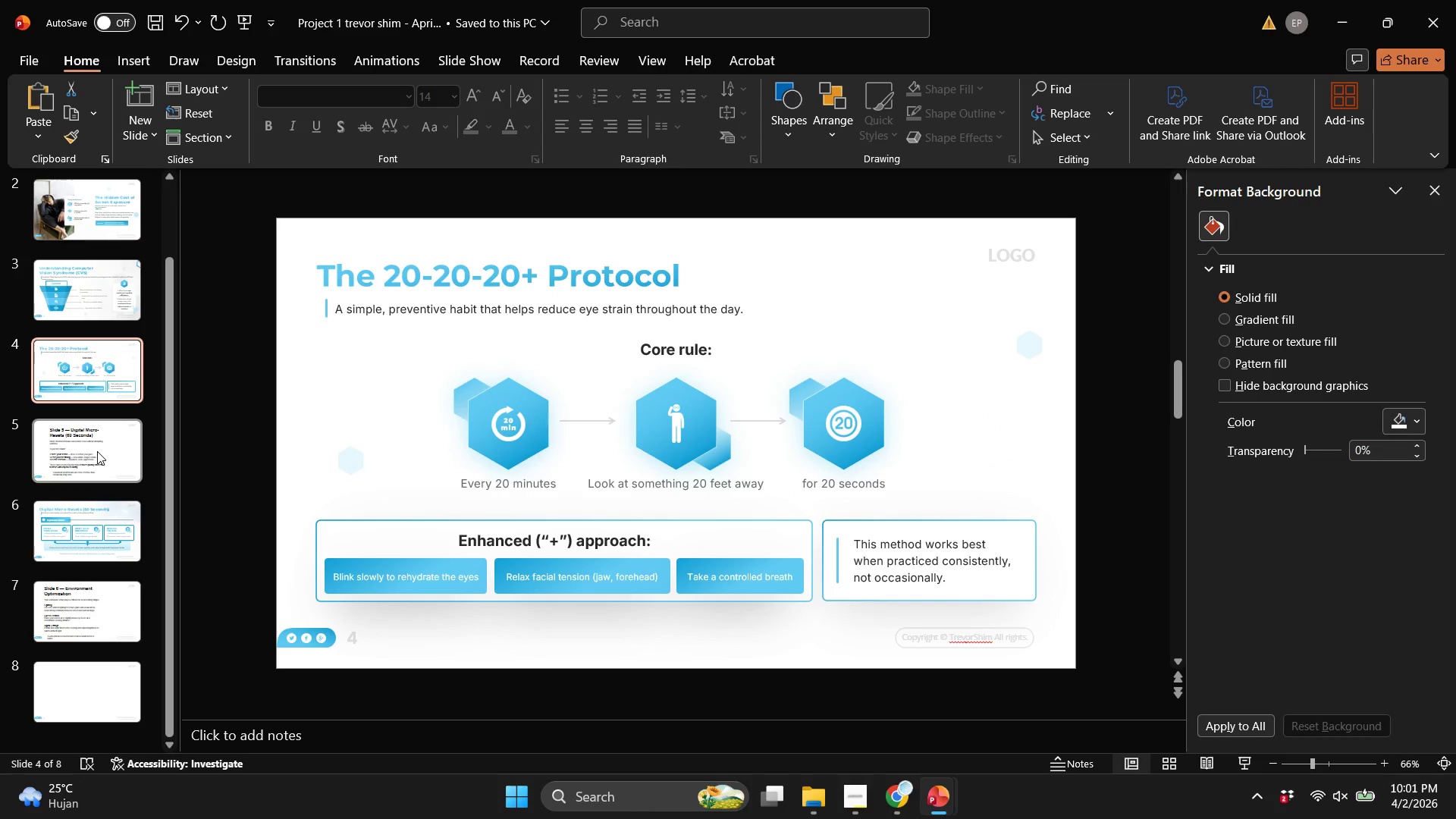 
left_click([97, 451])
 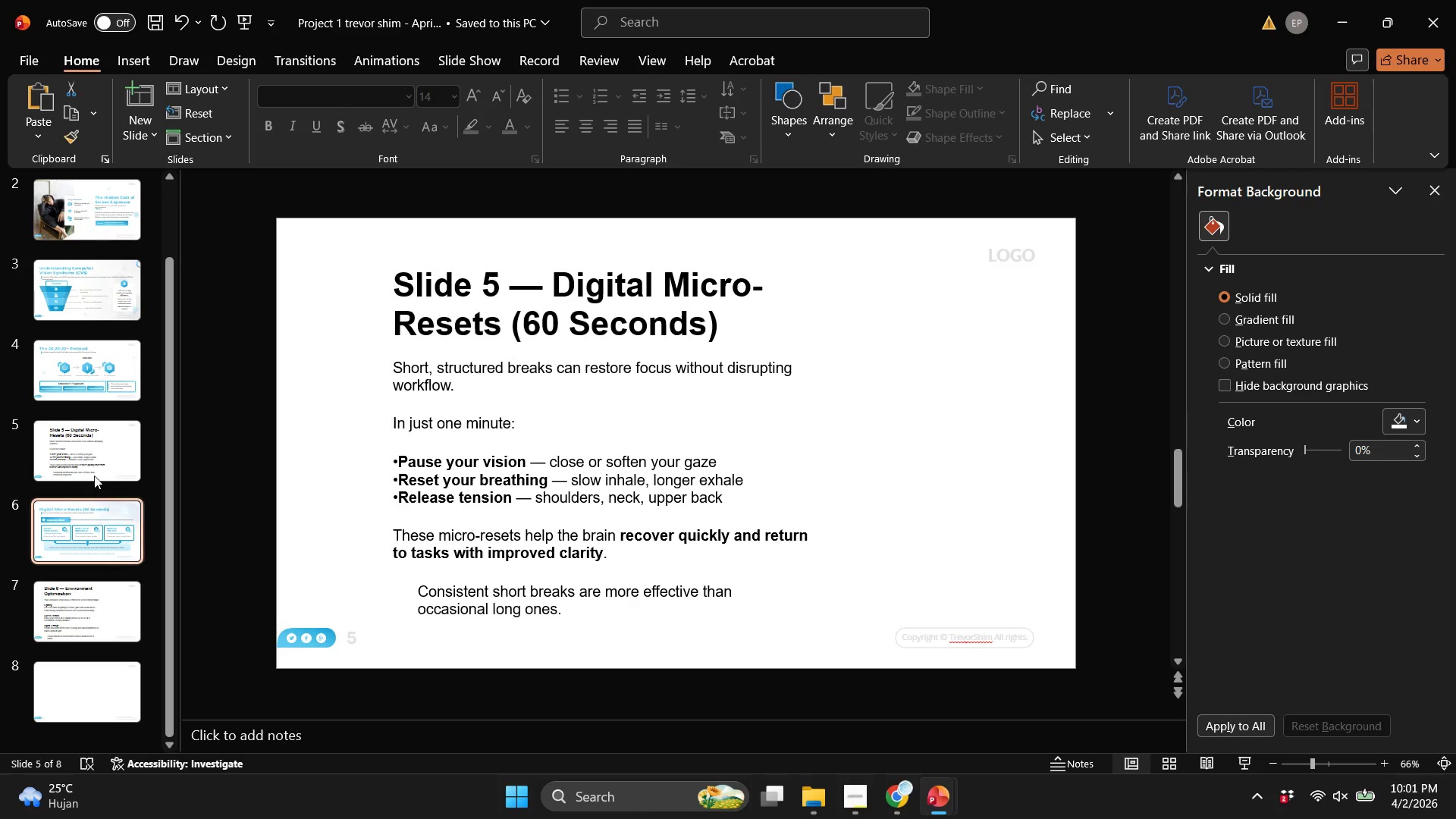 
double_click([80, 374])
 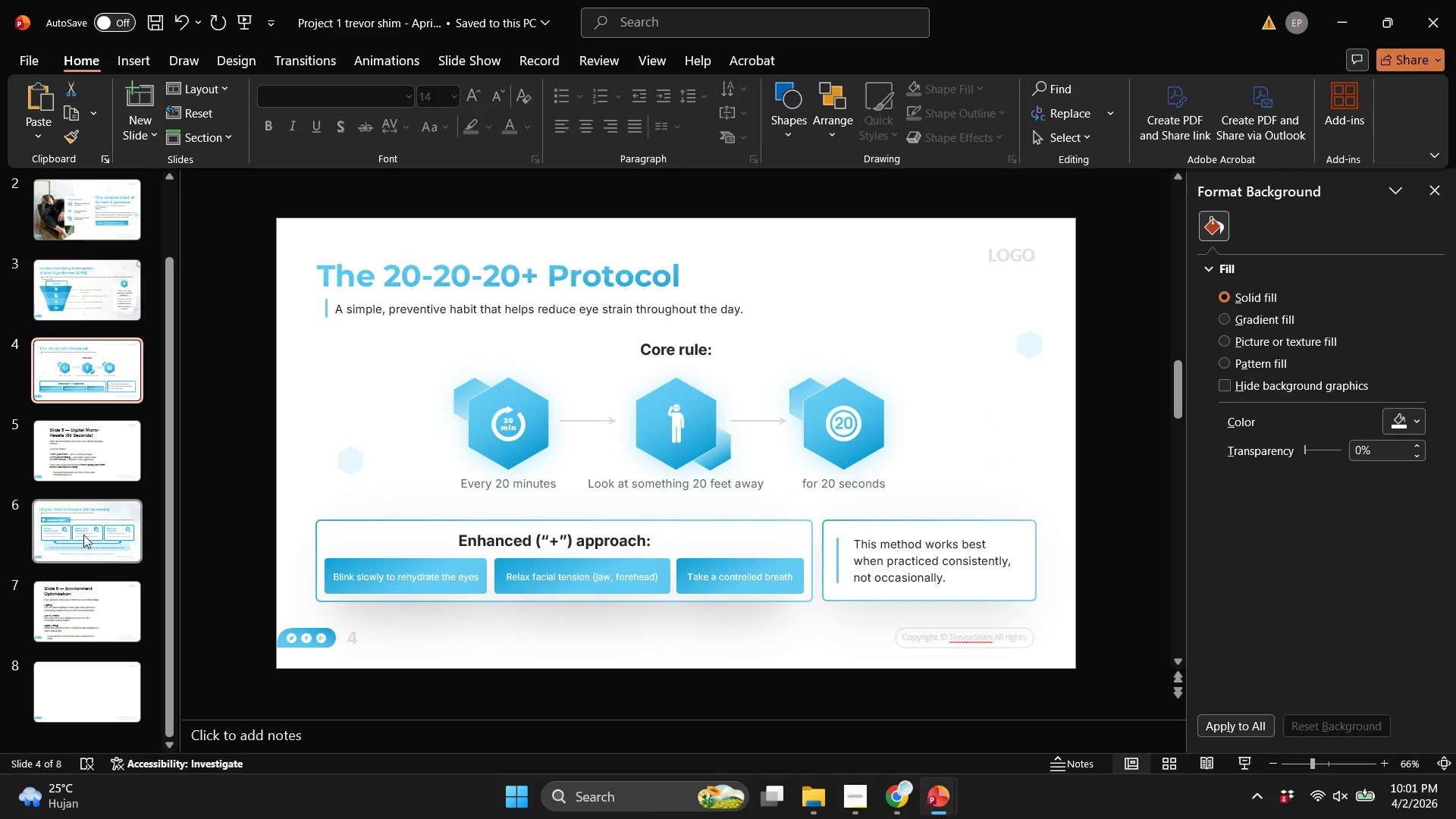 
left_click([83, 535])
 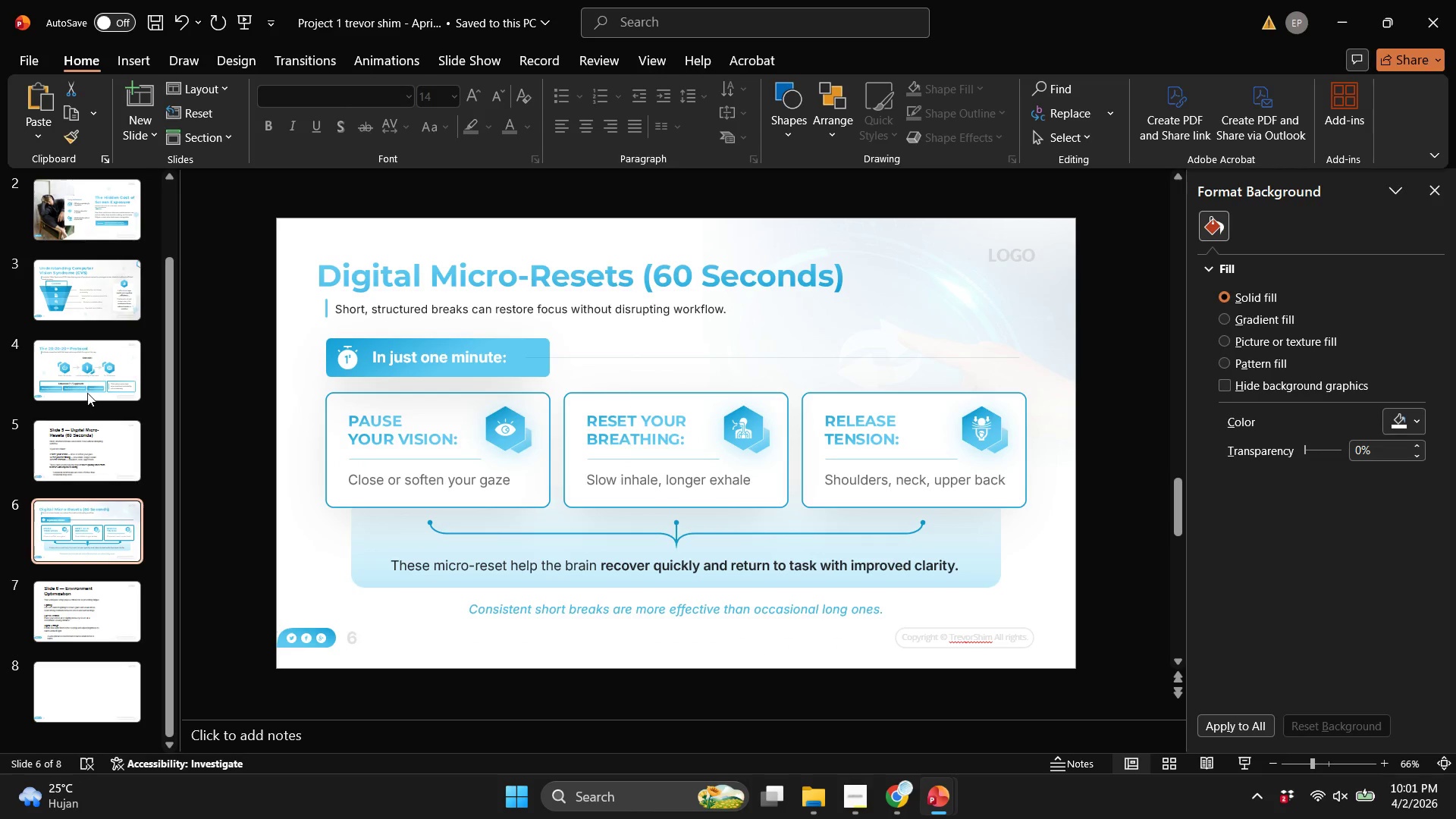 
left_click([87, 393])
 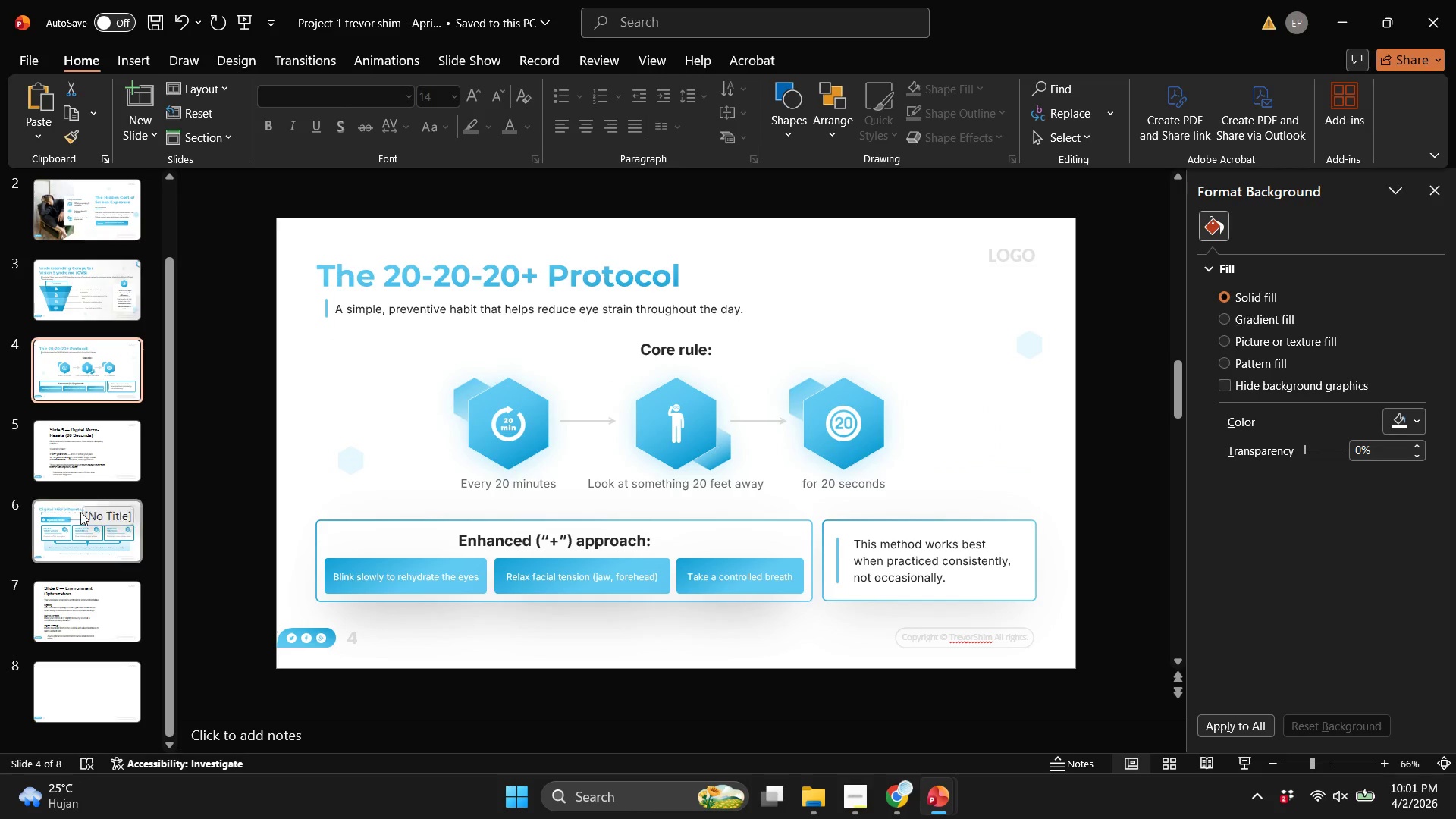 
left_click([80, 535])
 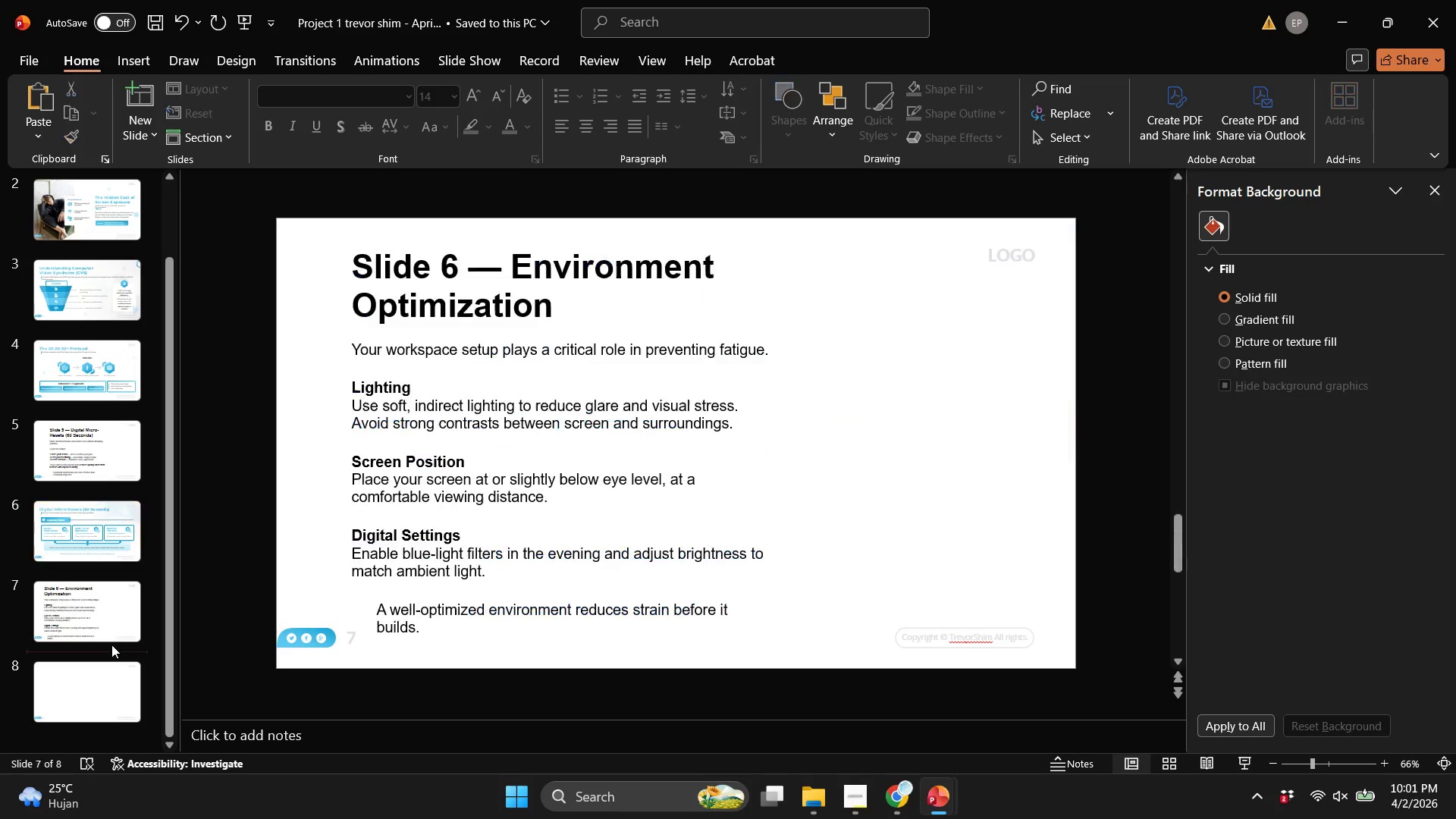 
double_click([89, 472])
 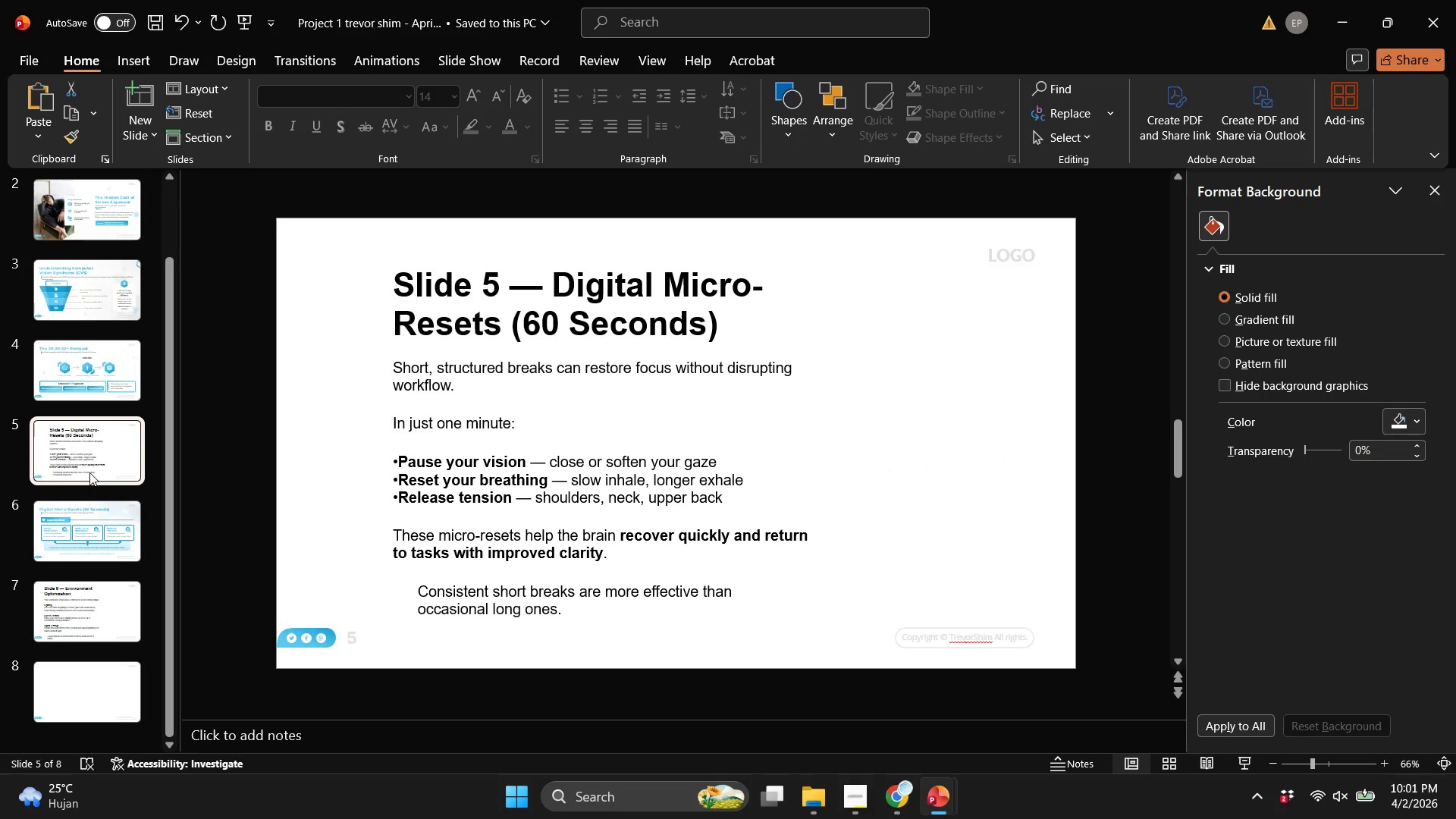 
left_click([77, 544])
 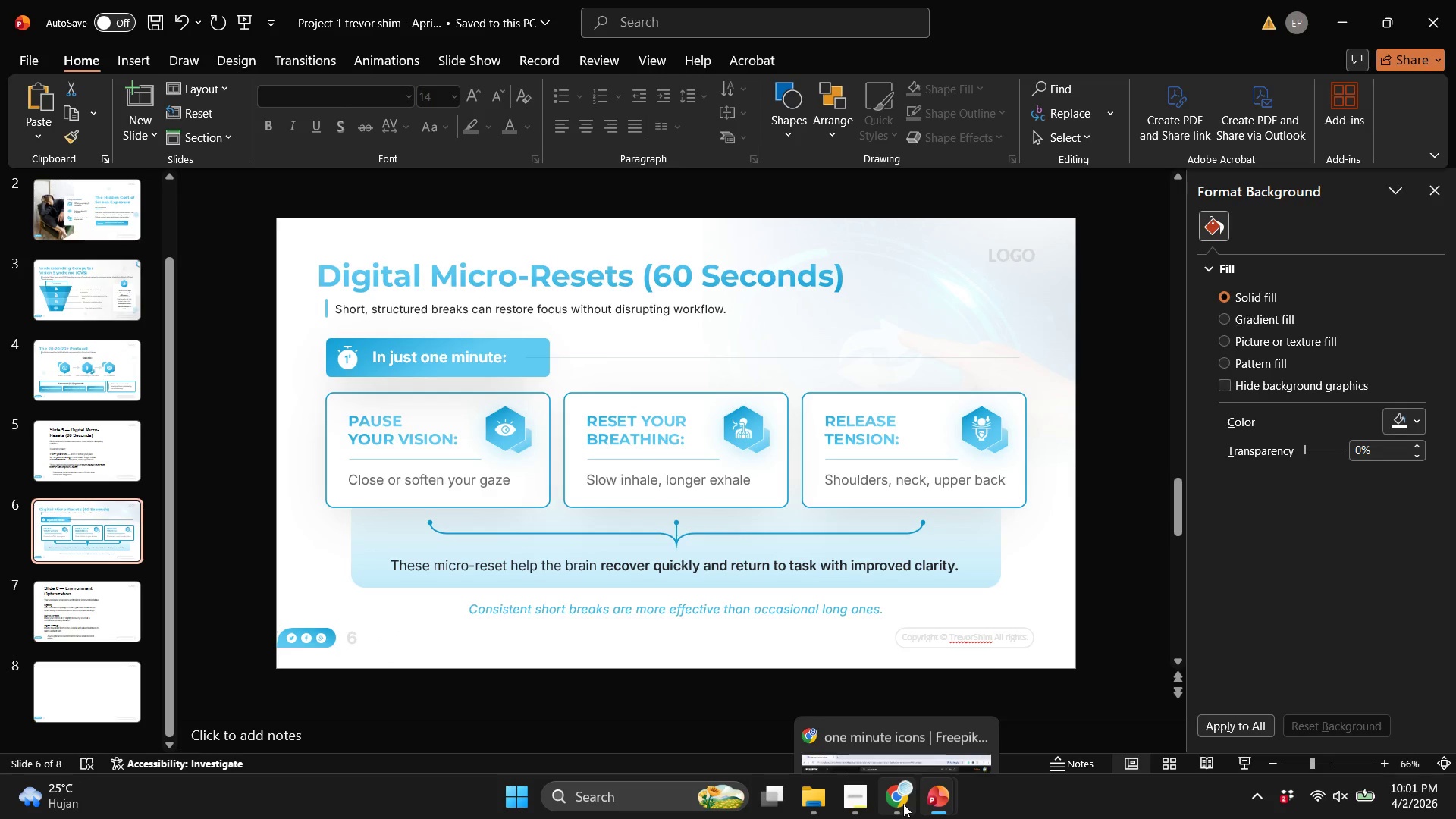 
left_click([901, 805])
 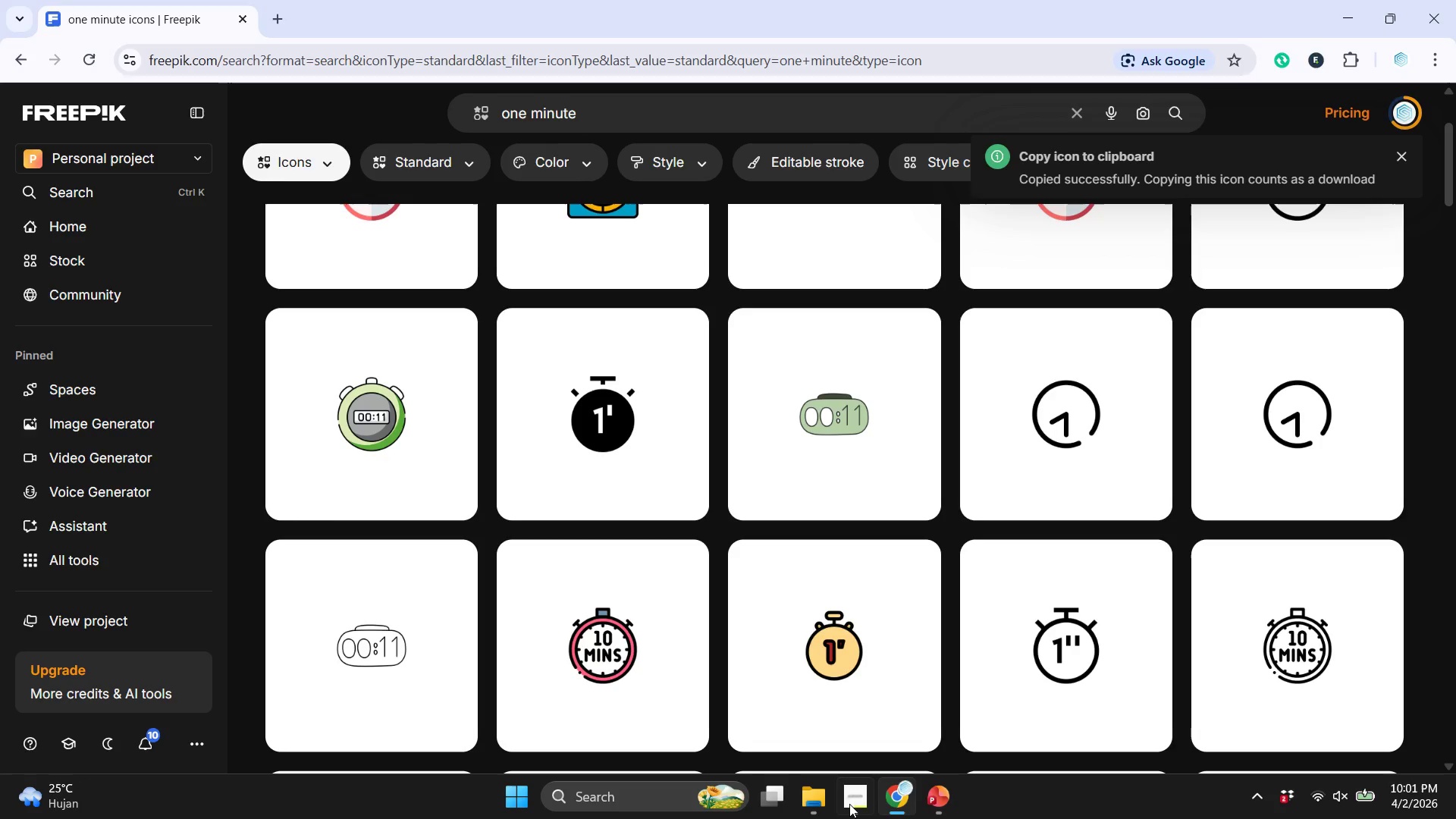 
left_click([849, 804])